 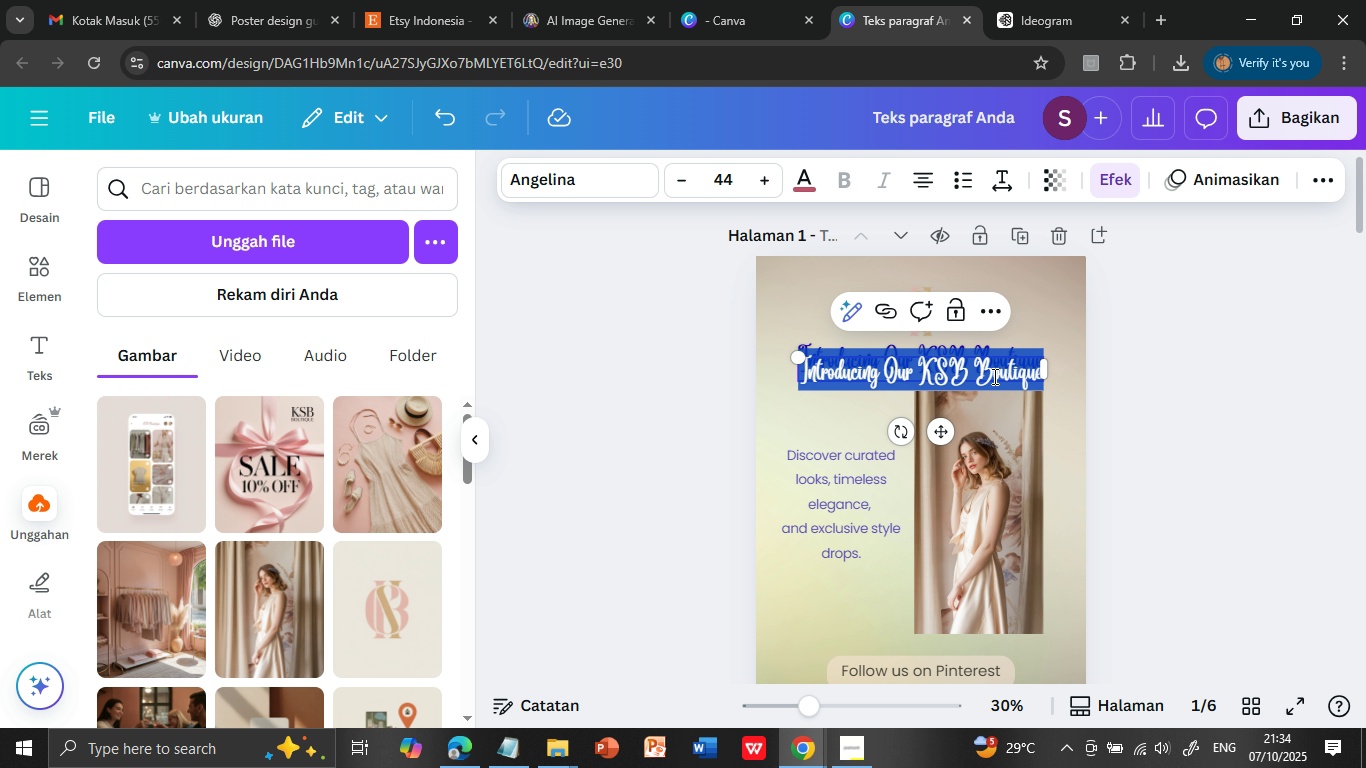 
key(Delete)
 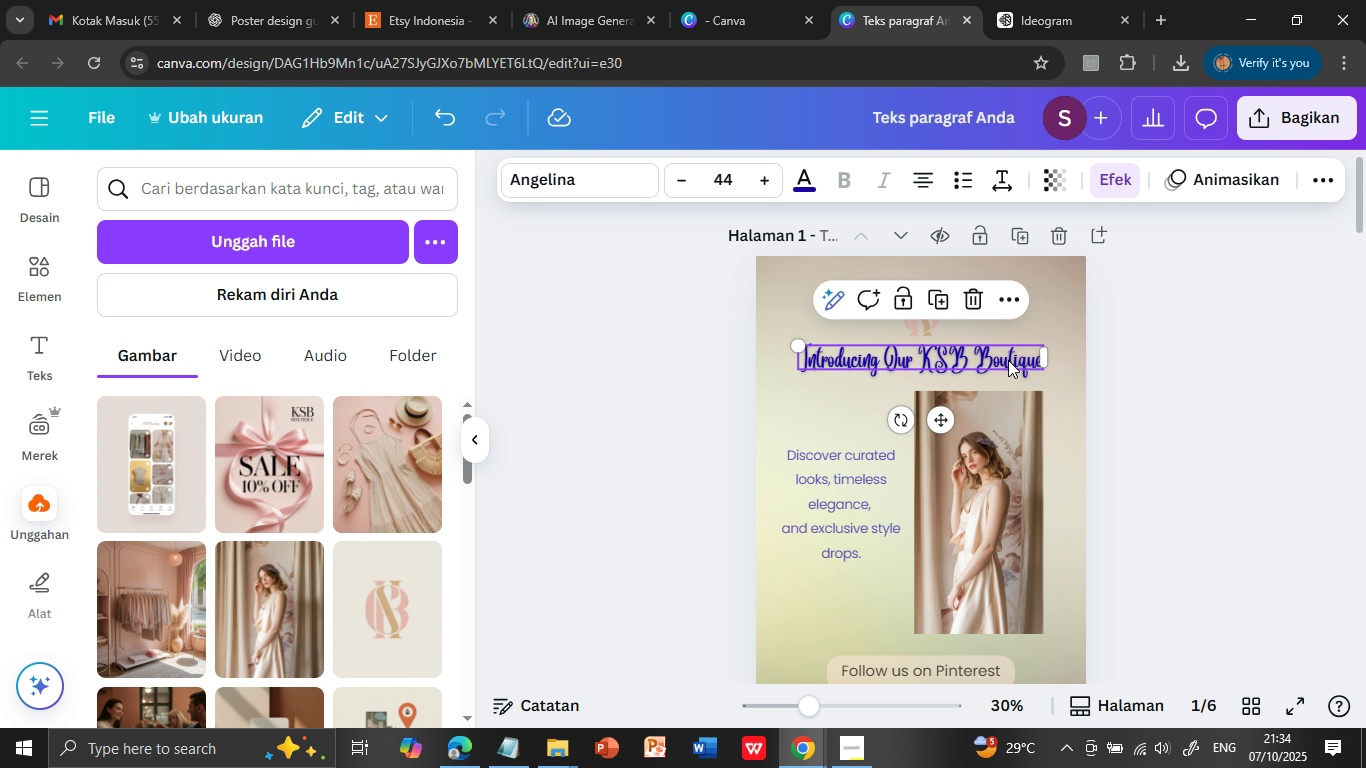 
double_click([1008, 360])
 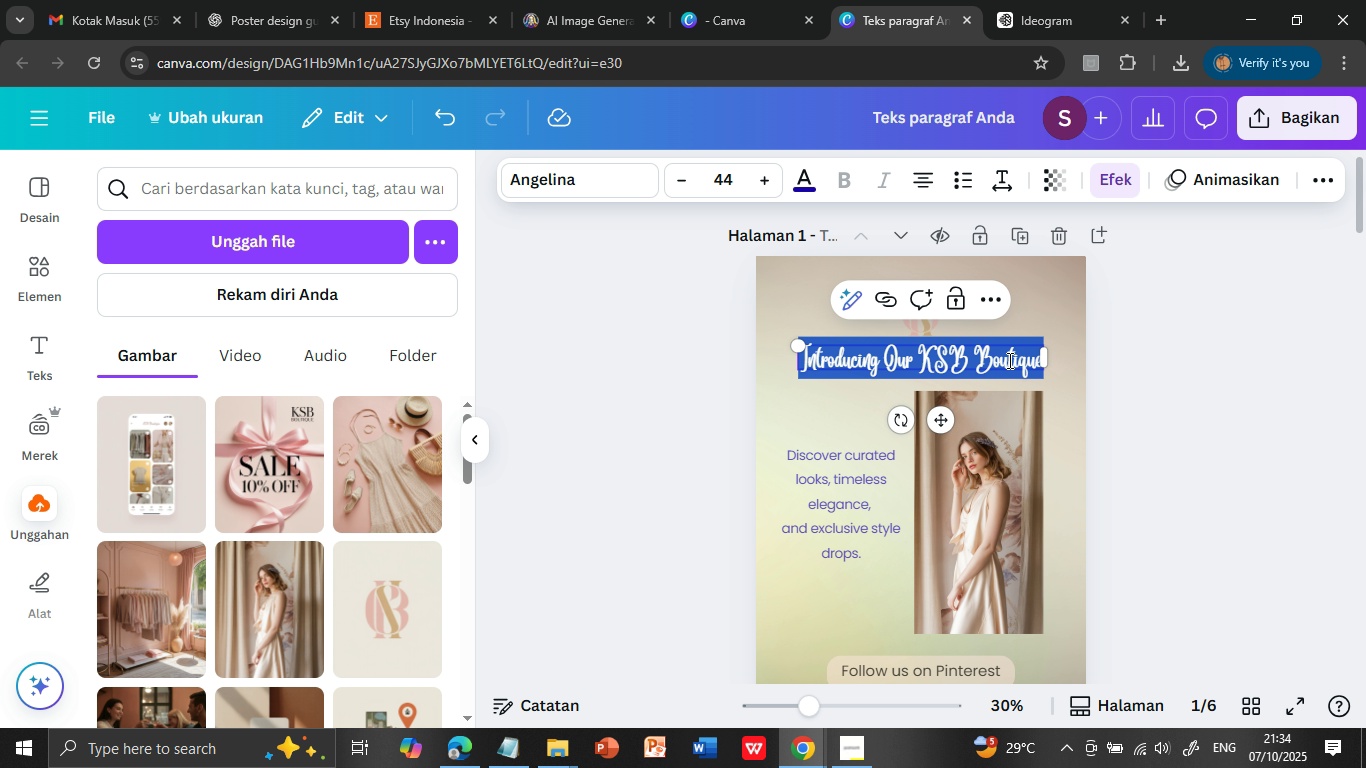 
triple_click([1008, 360])
 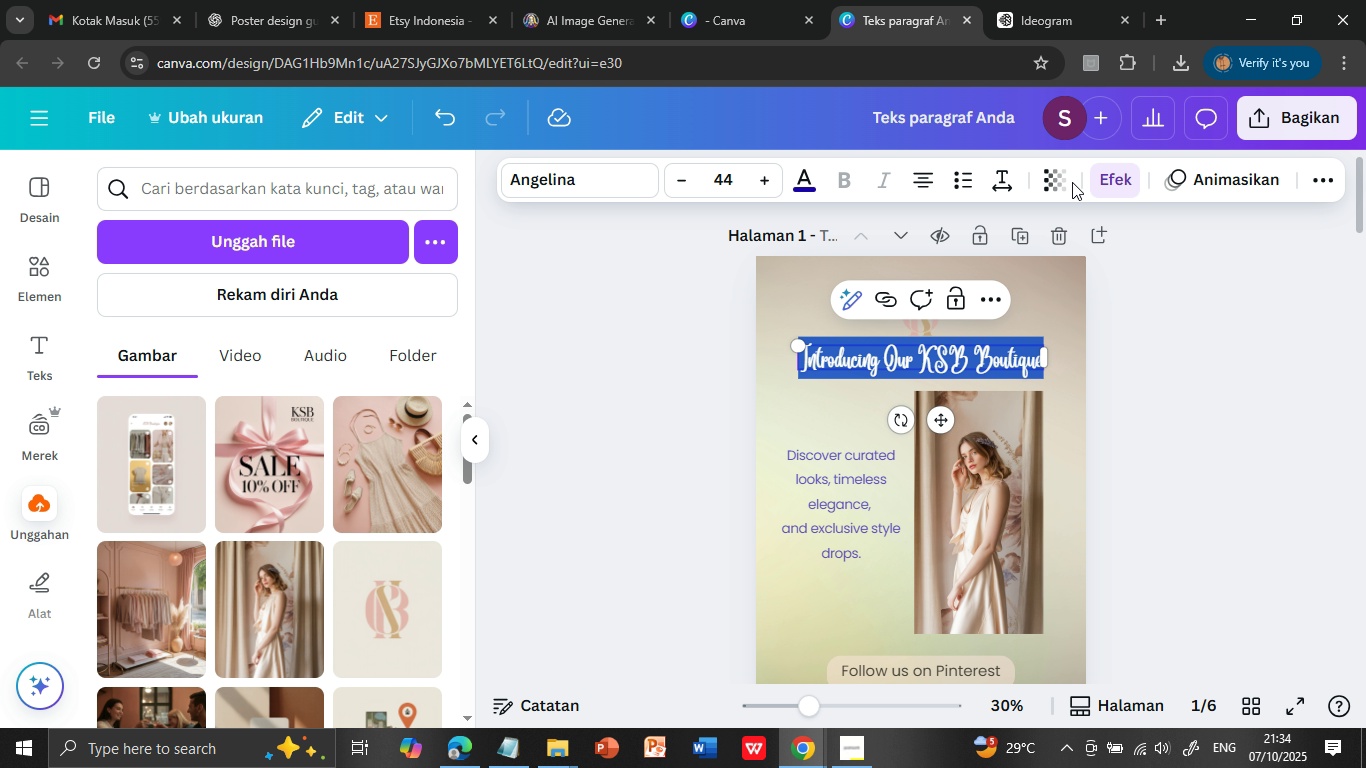 
left_click([1060, 175])